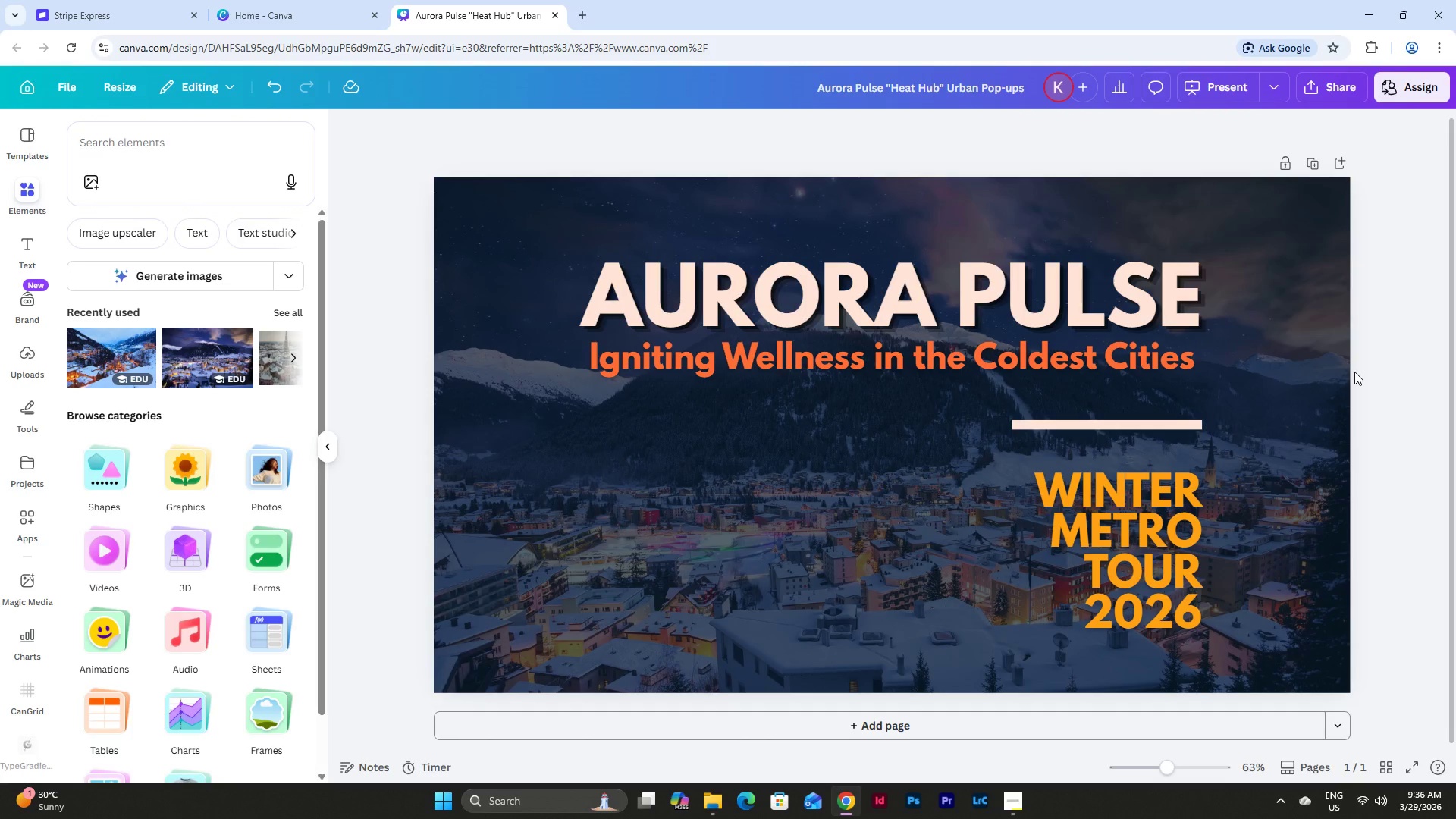 
left_click([1382, 767])
 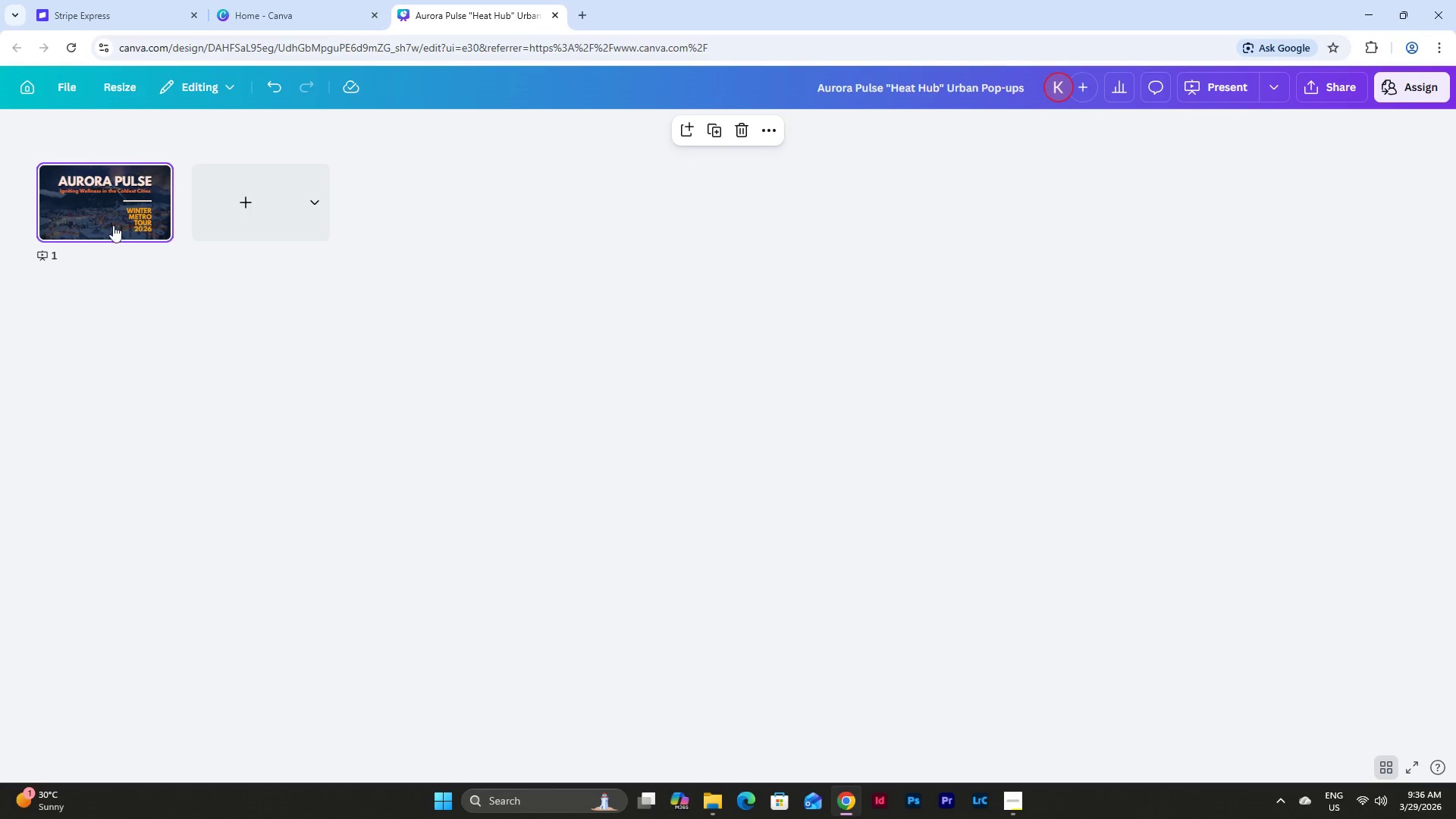 
double_click([114, 224])
 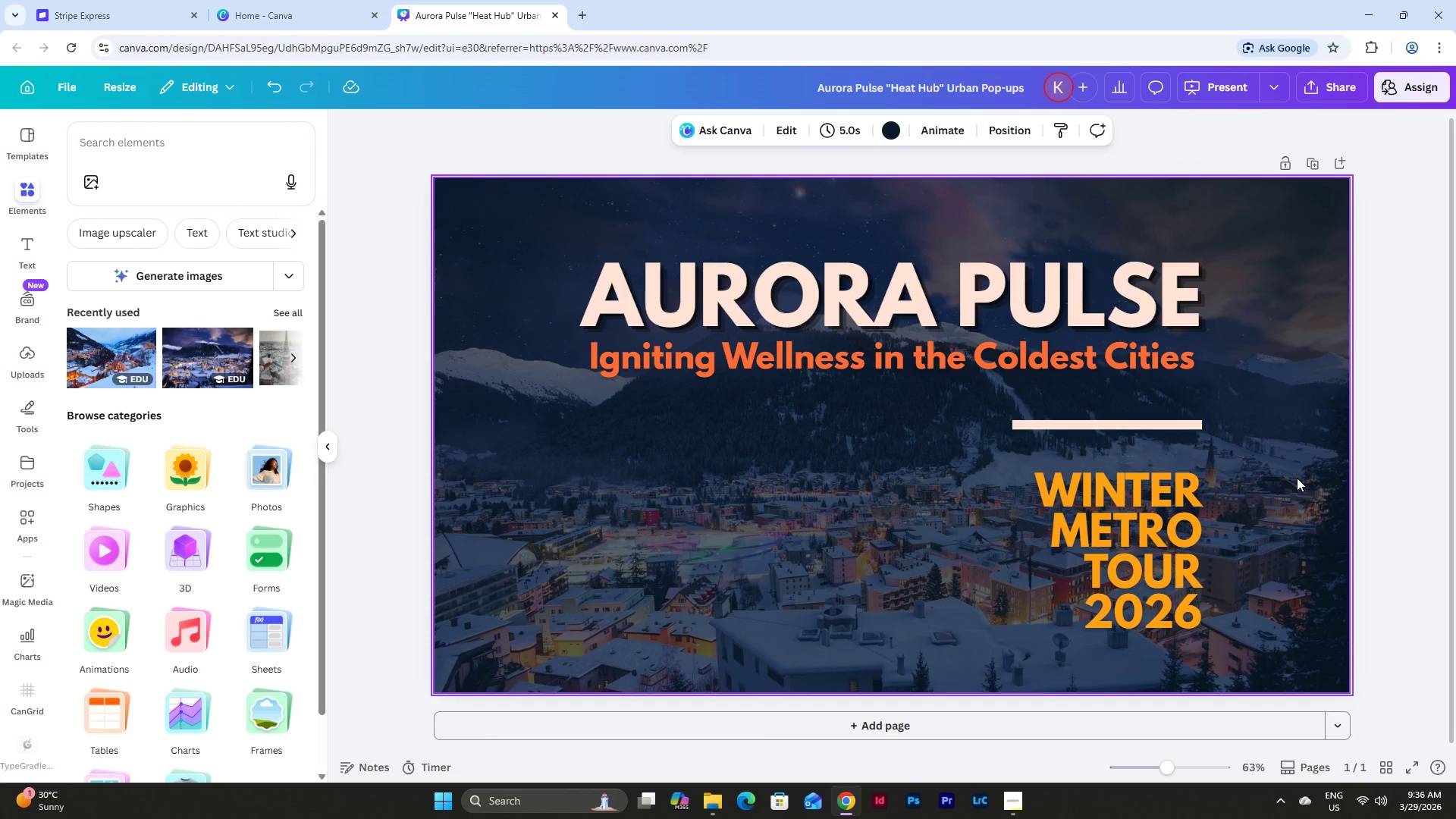 
wait(8.41)
 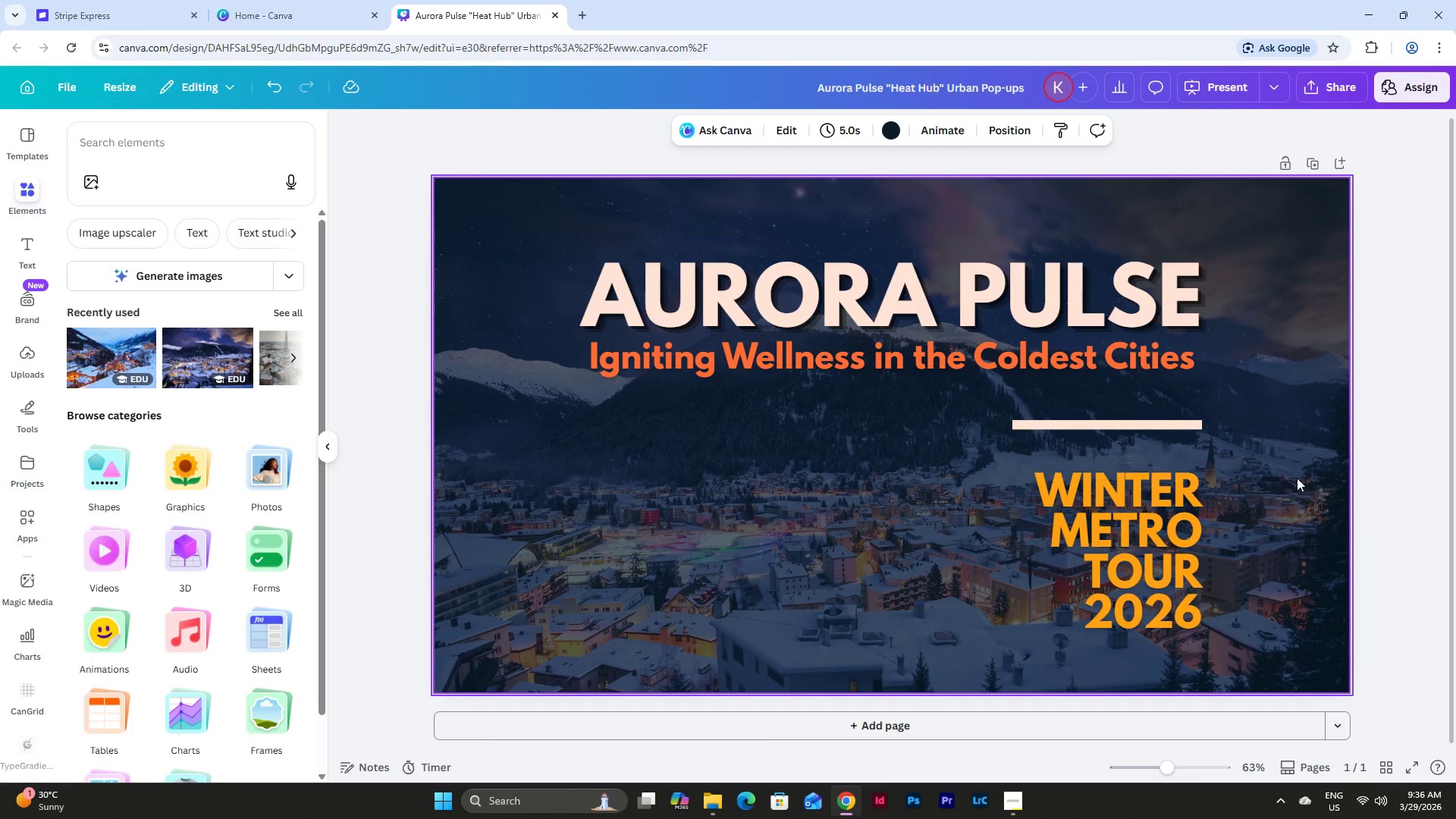 
left_click_drag(start_coordinate=[1253, 651], to_coordinate=[488, 221])
 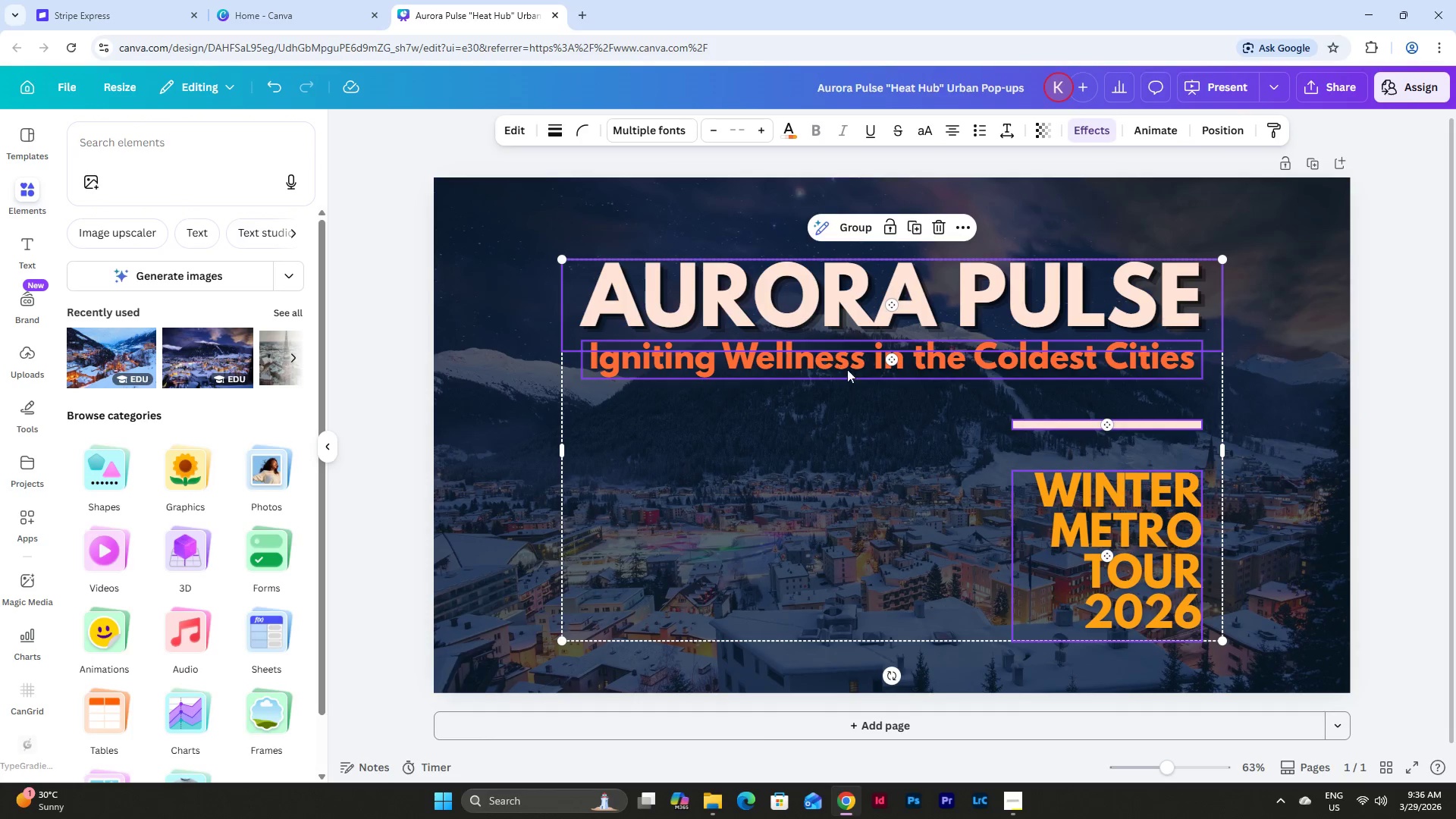 
key(Escape)
 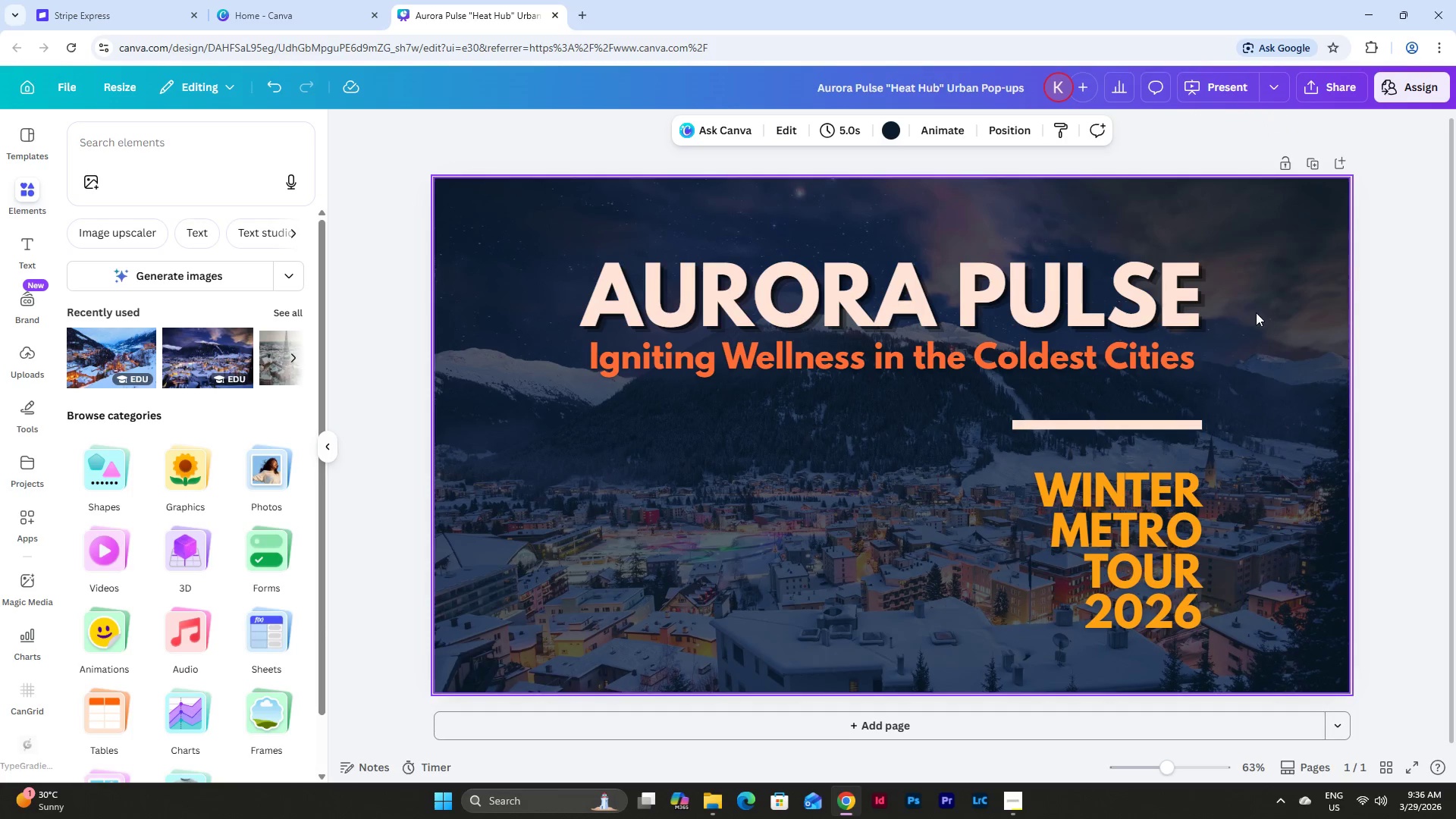 
left_click([1257, 309])
 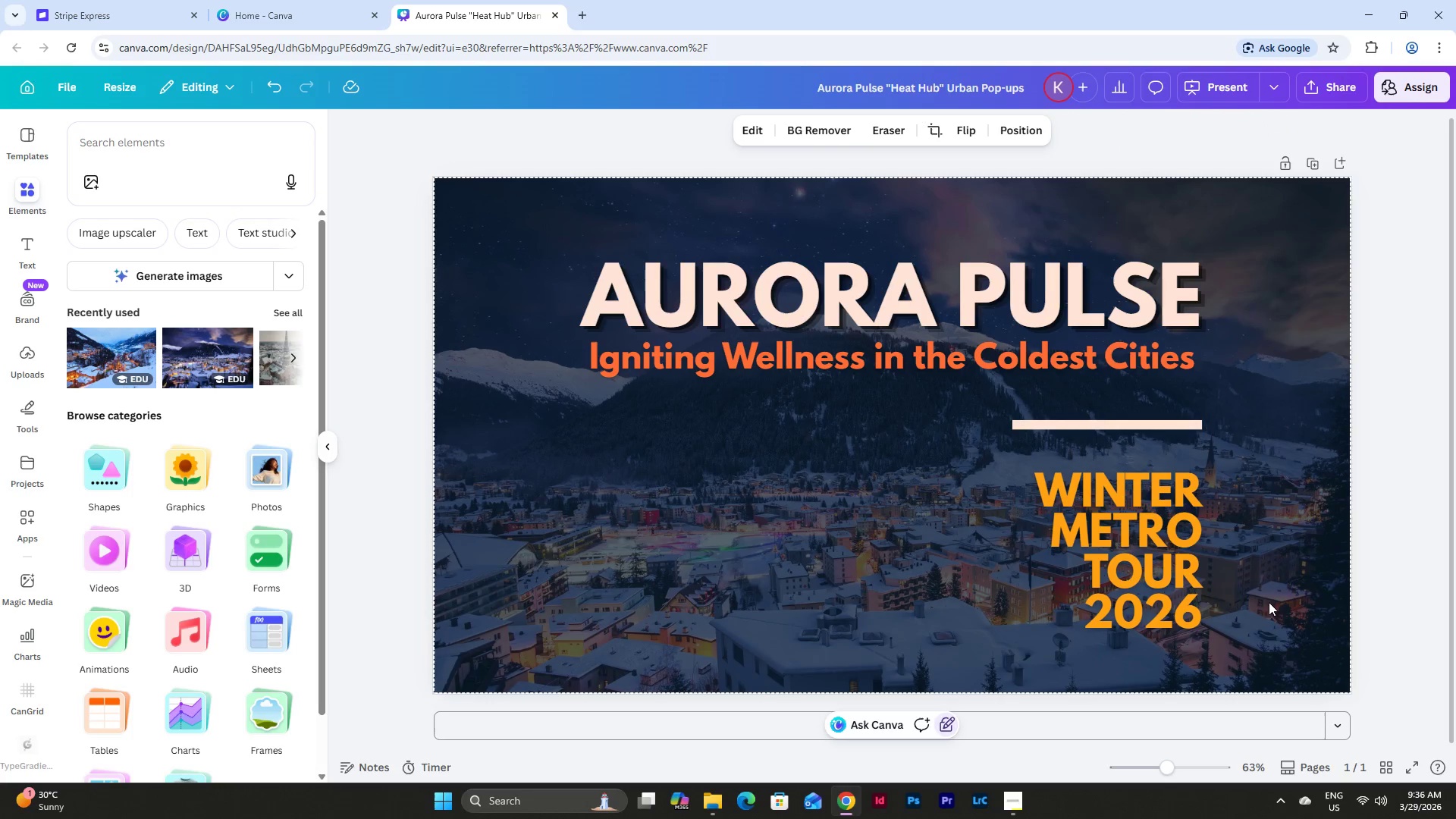 
left_click_drag(start_coordinate=[1263, 642], to_coordinate=[510, 222])
 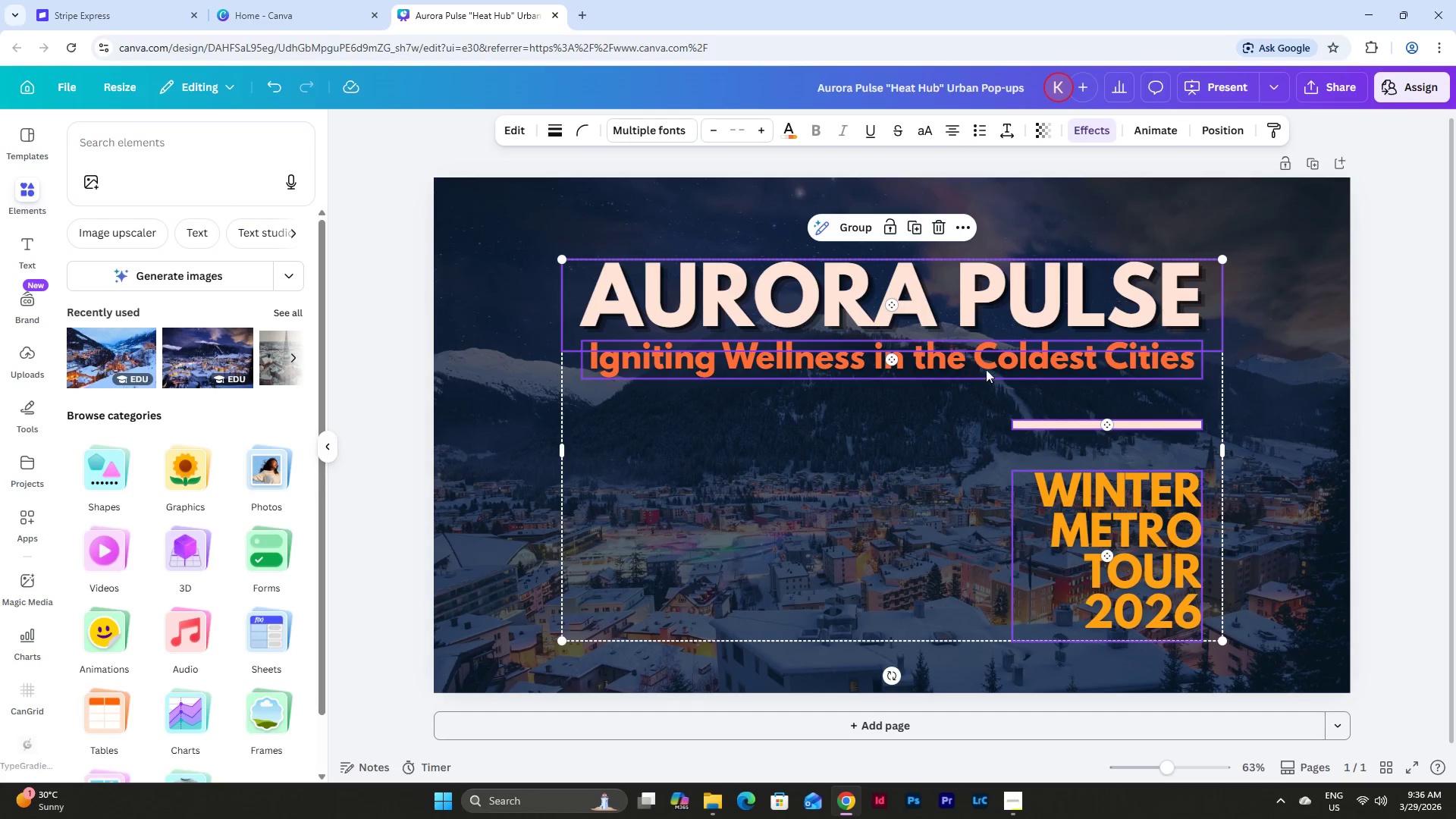 
left_click_drag(start_coordinate=[986, 369], to_coordinate=[986, 356])
 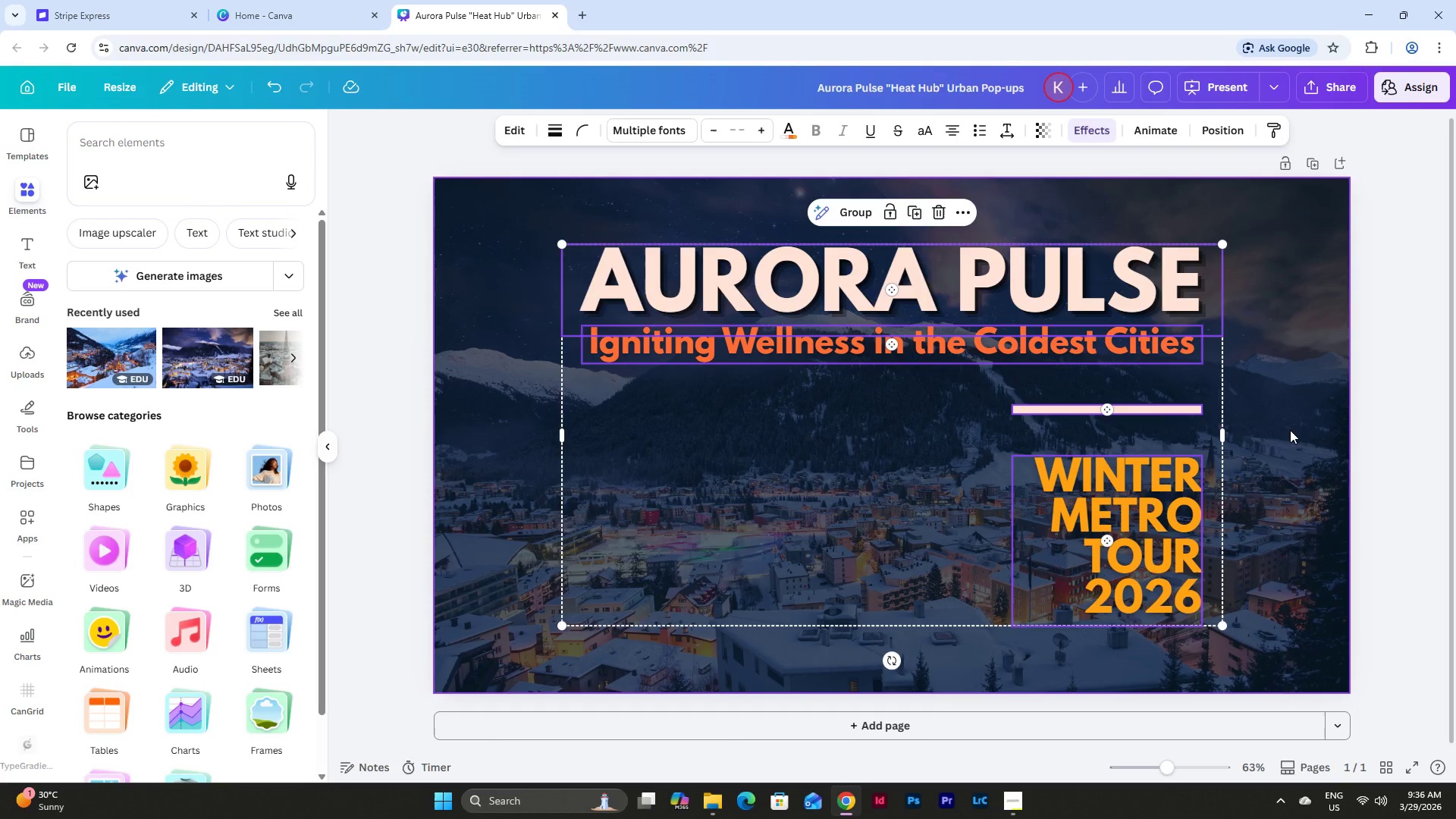 
left_click([1290, 430])